 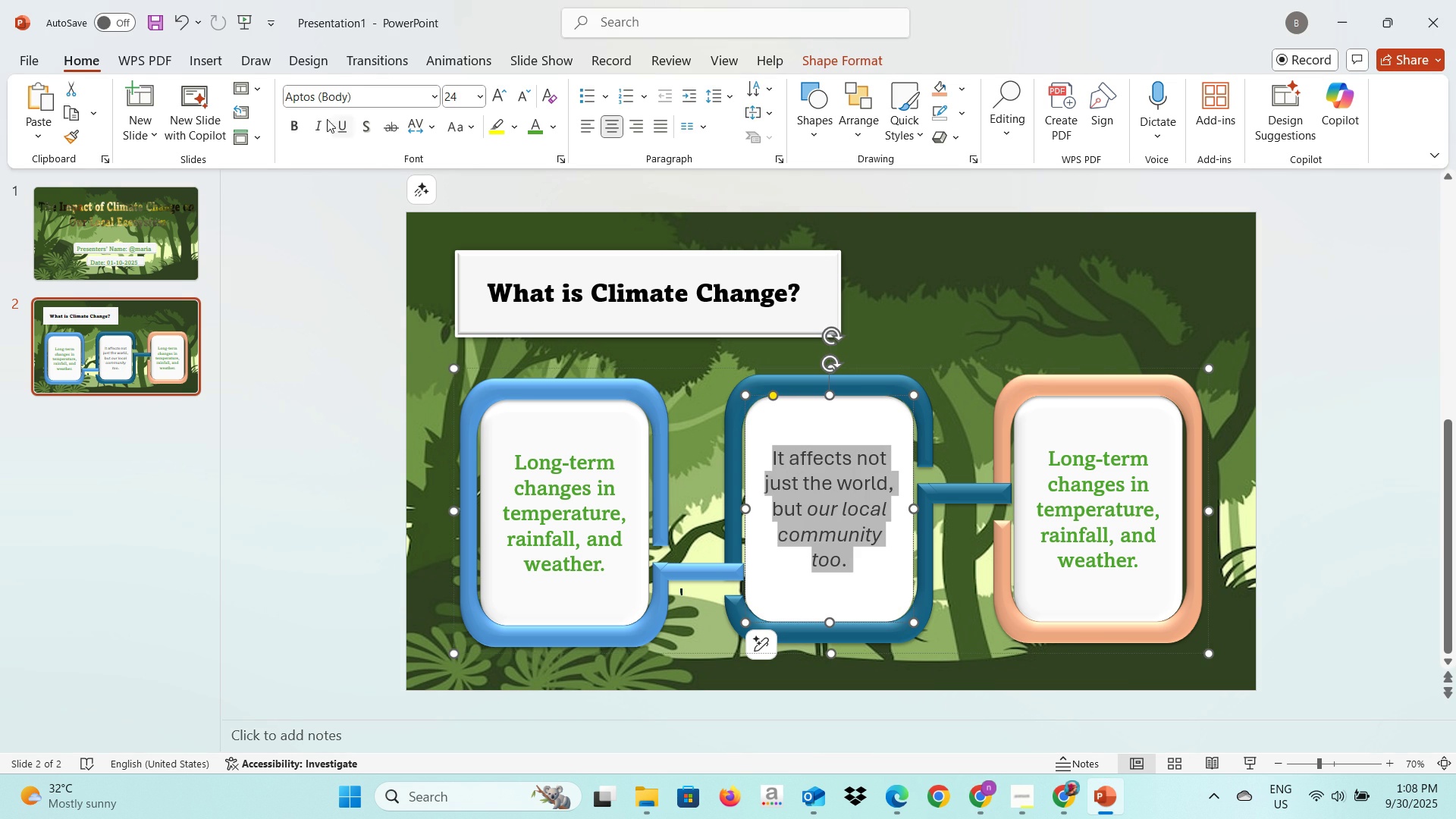 
left_click([436, 93])
 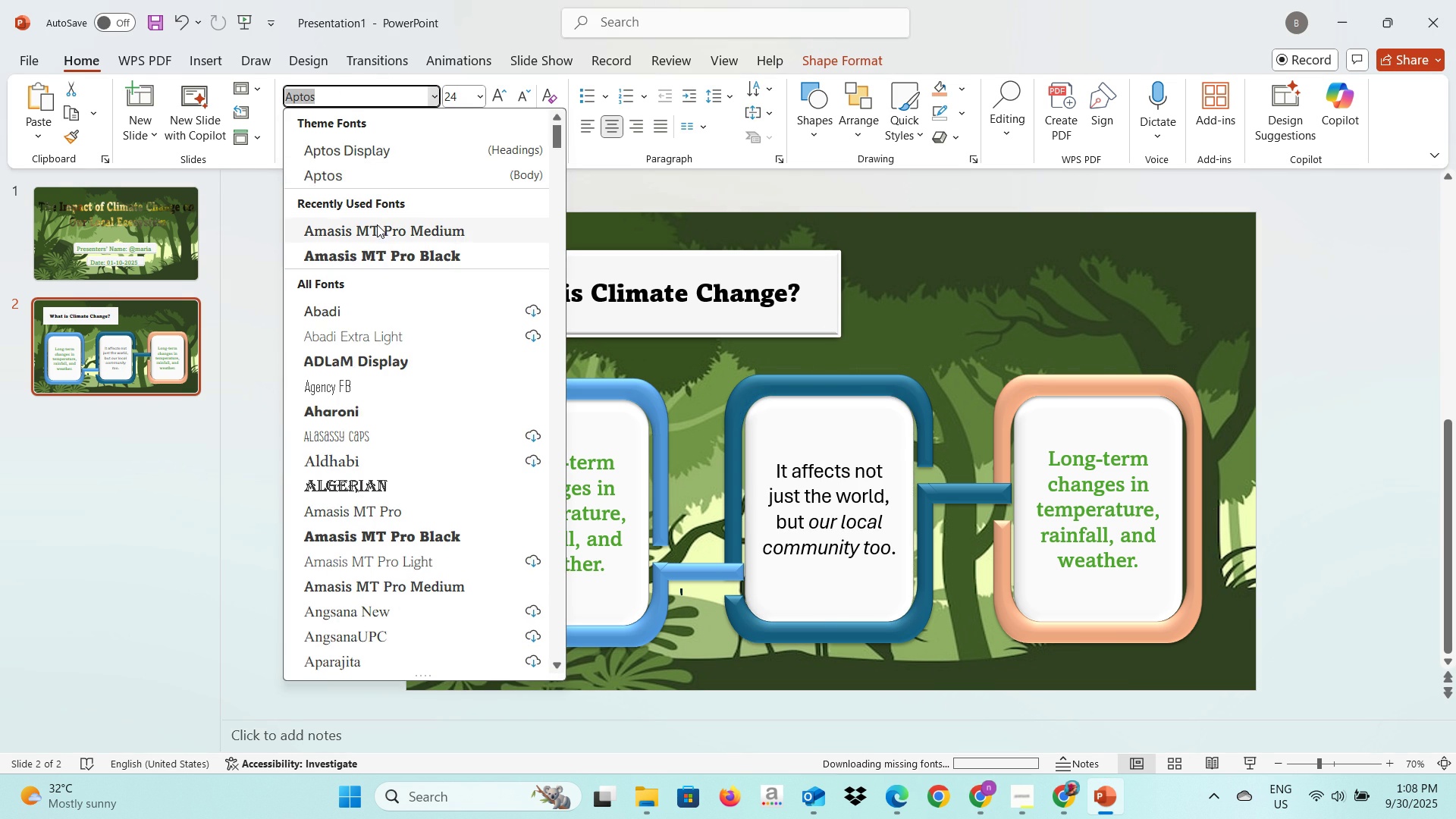 
left_click([377, 224])
 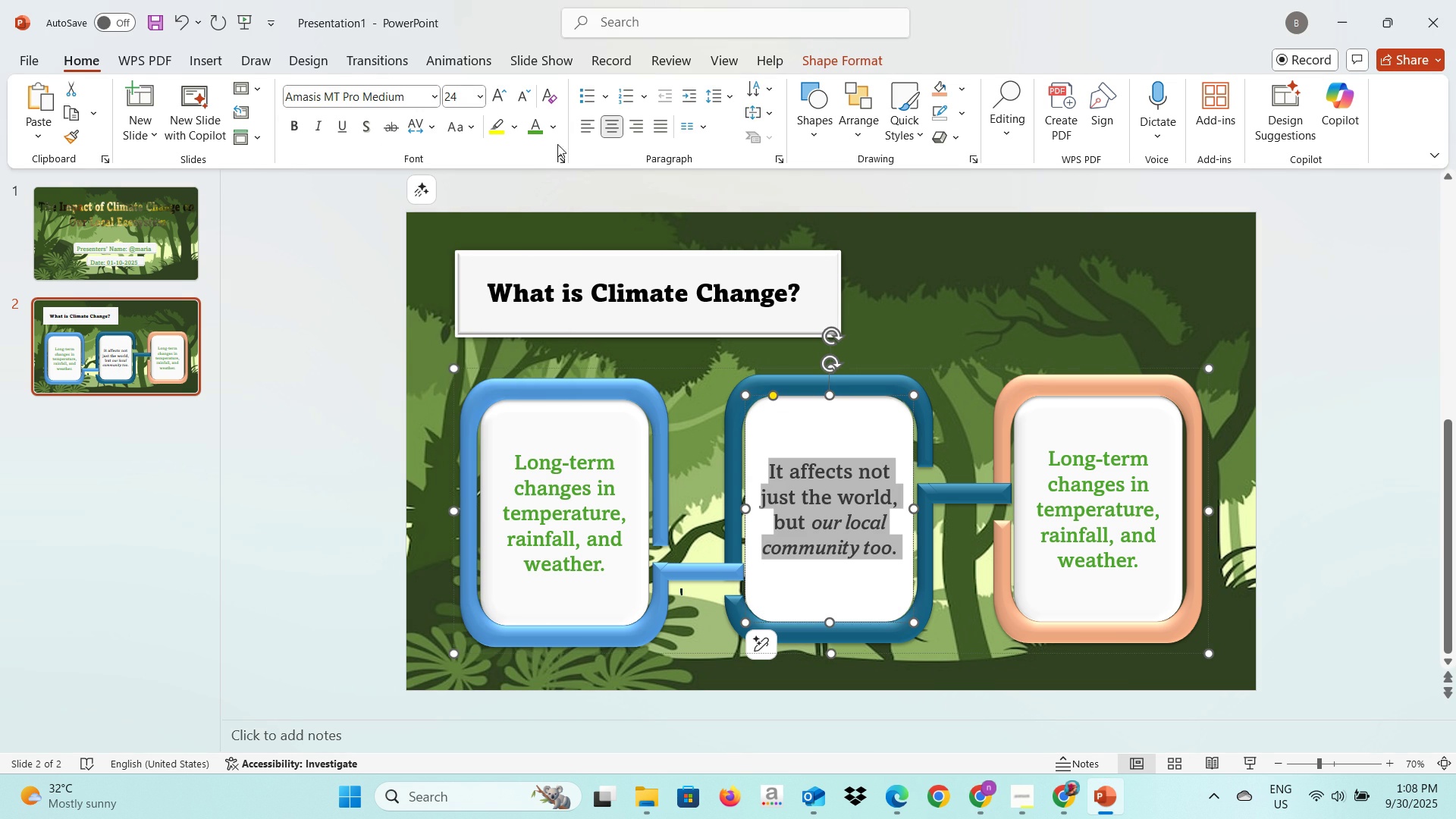 
left_click([532, 133])
 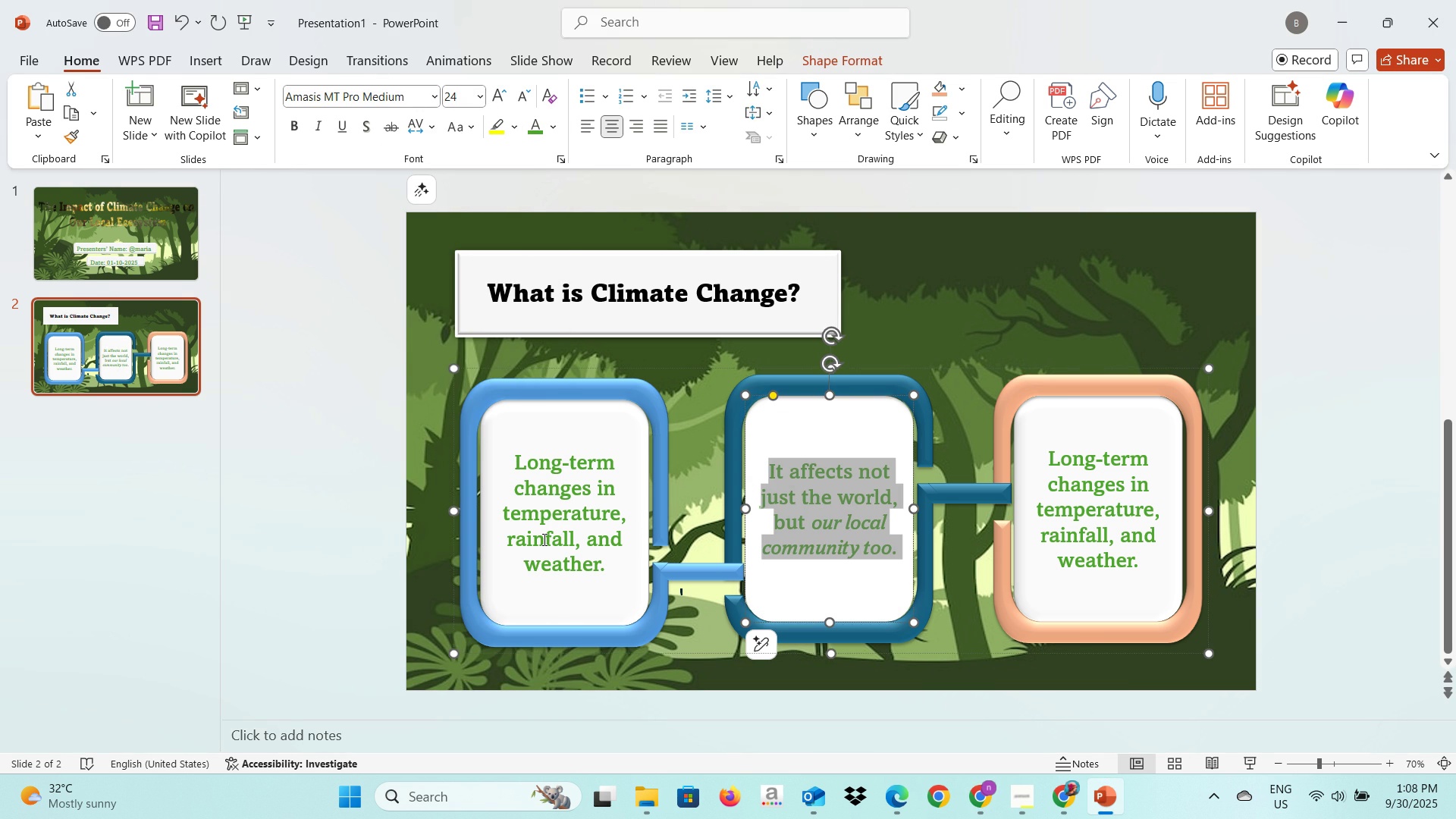 
left_click([609, 519])
 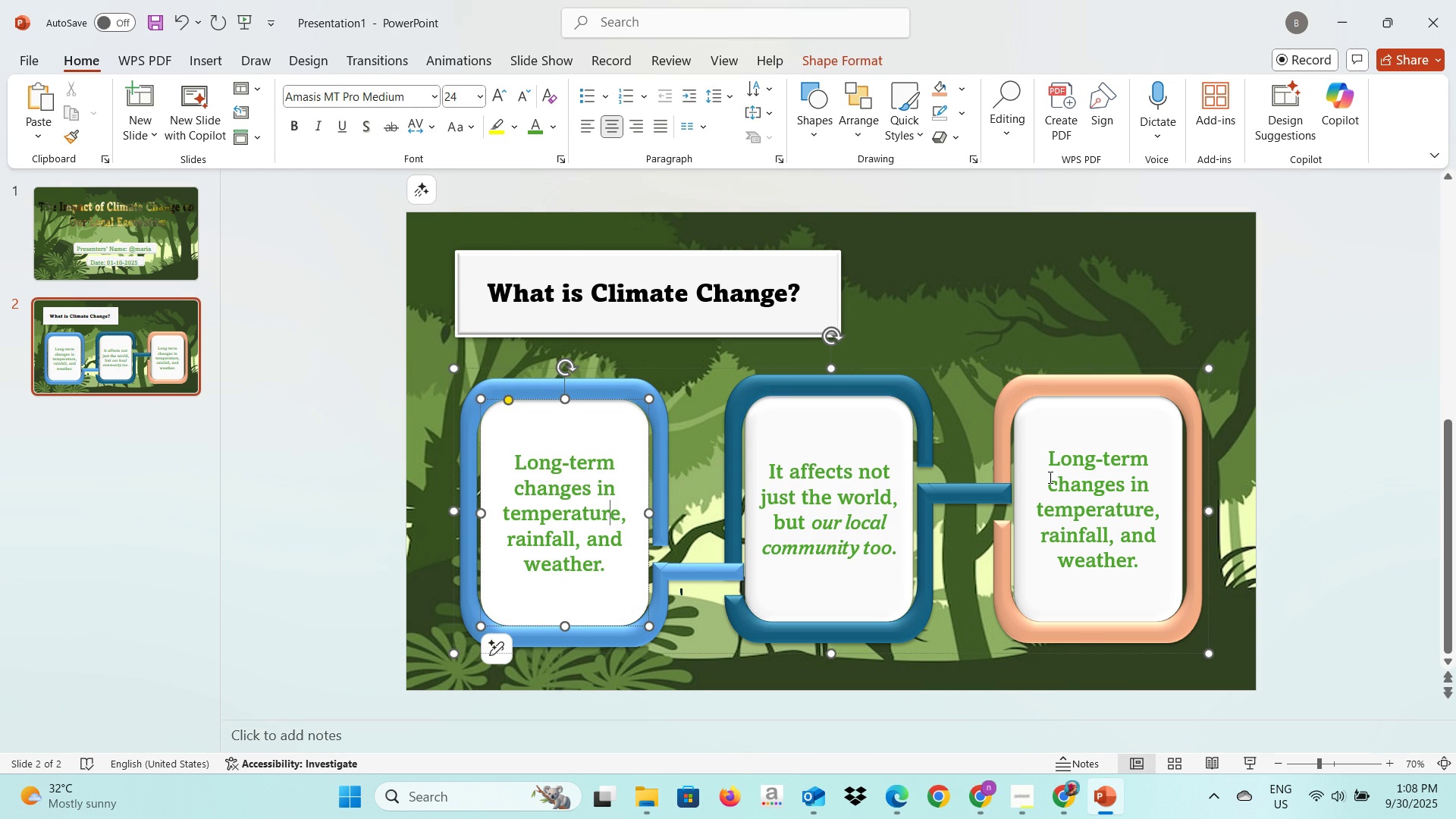 
left_click([1049, 477])
 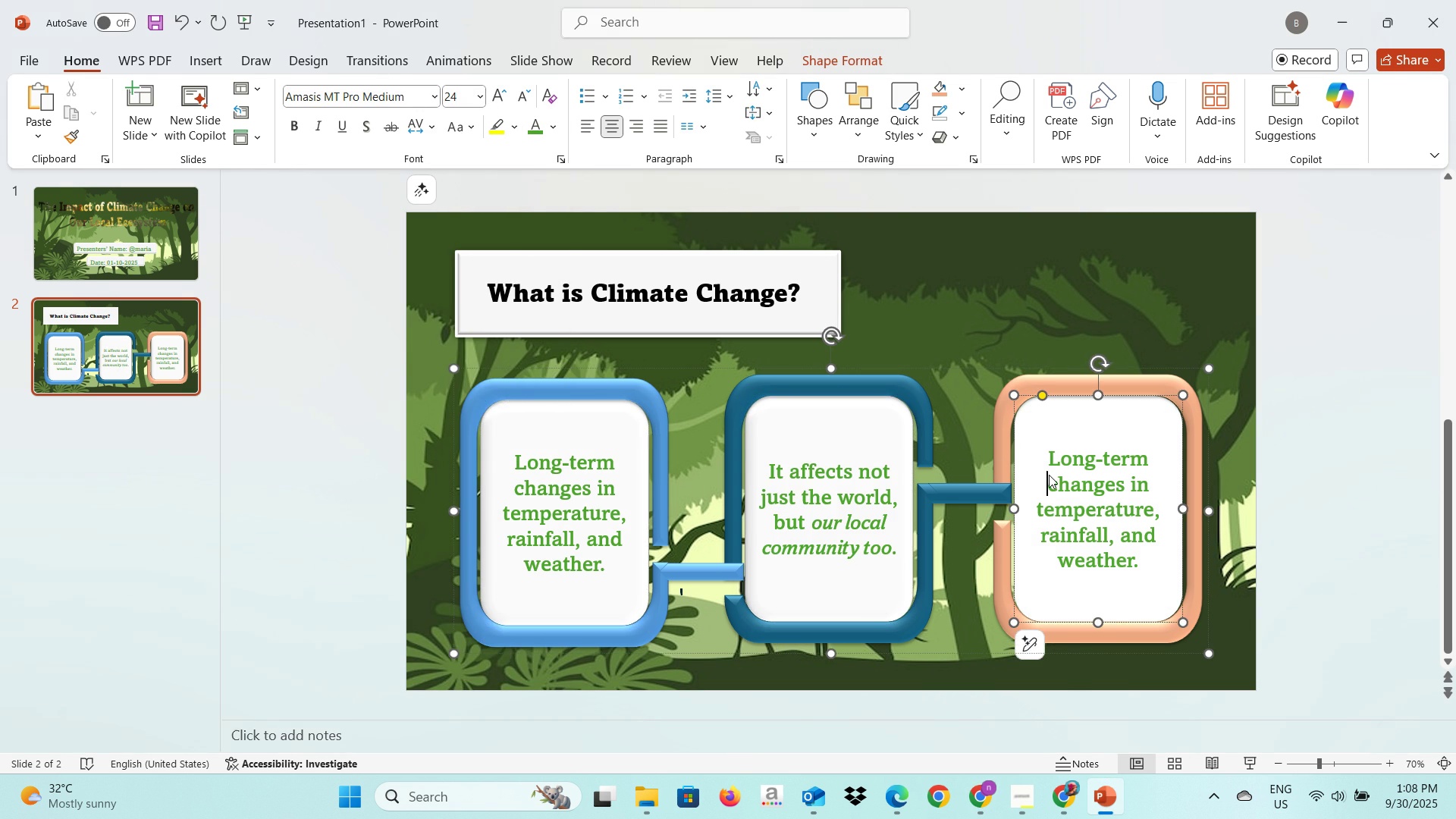 
key(Alt+AltLeft)
 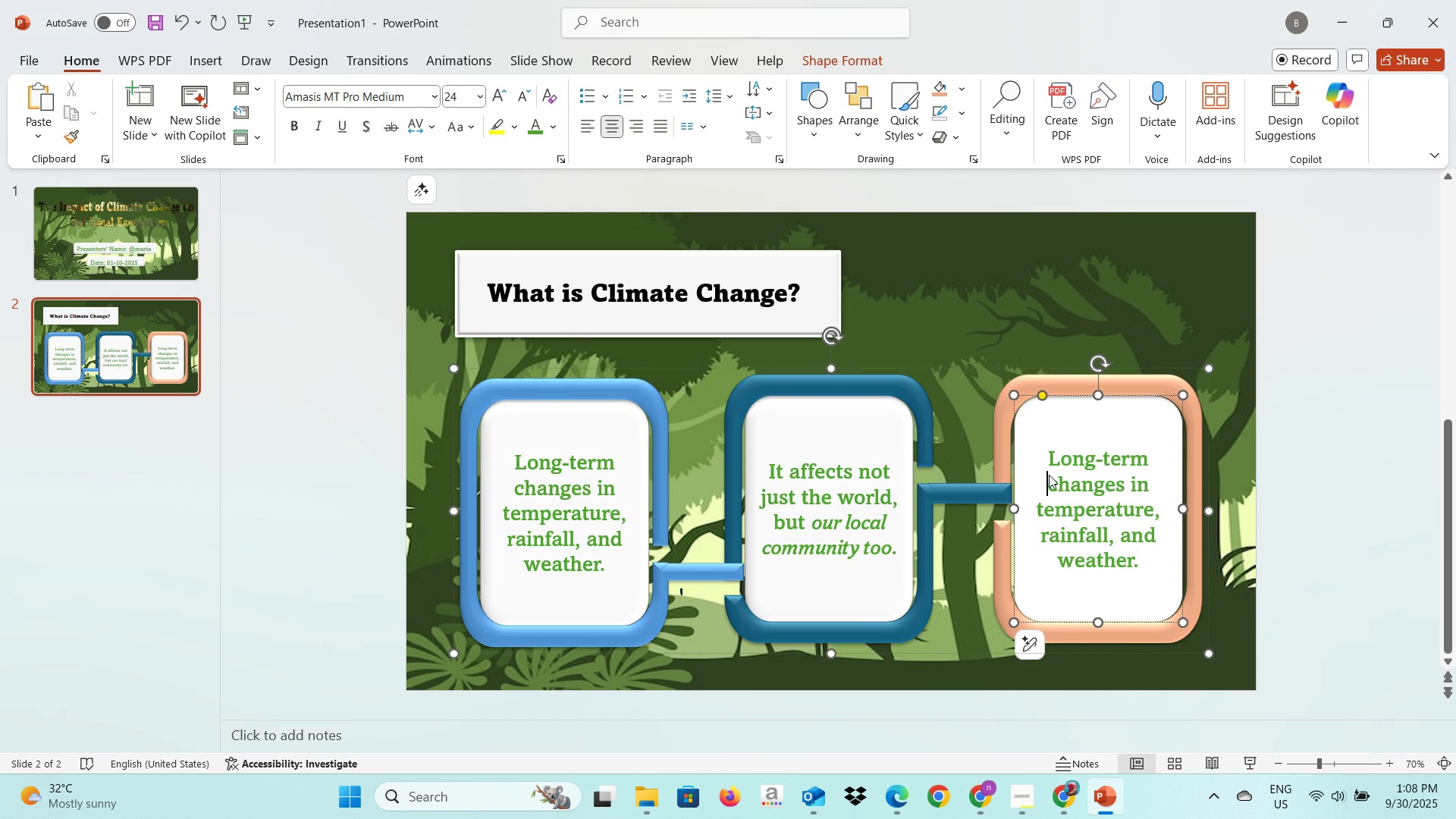 
key(Alt+Tab)